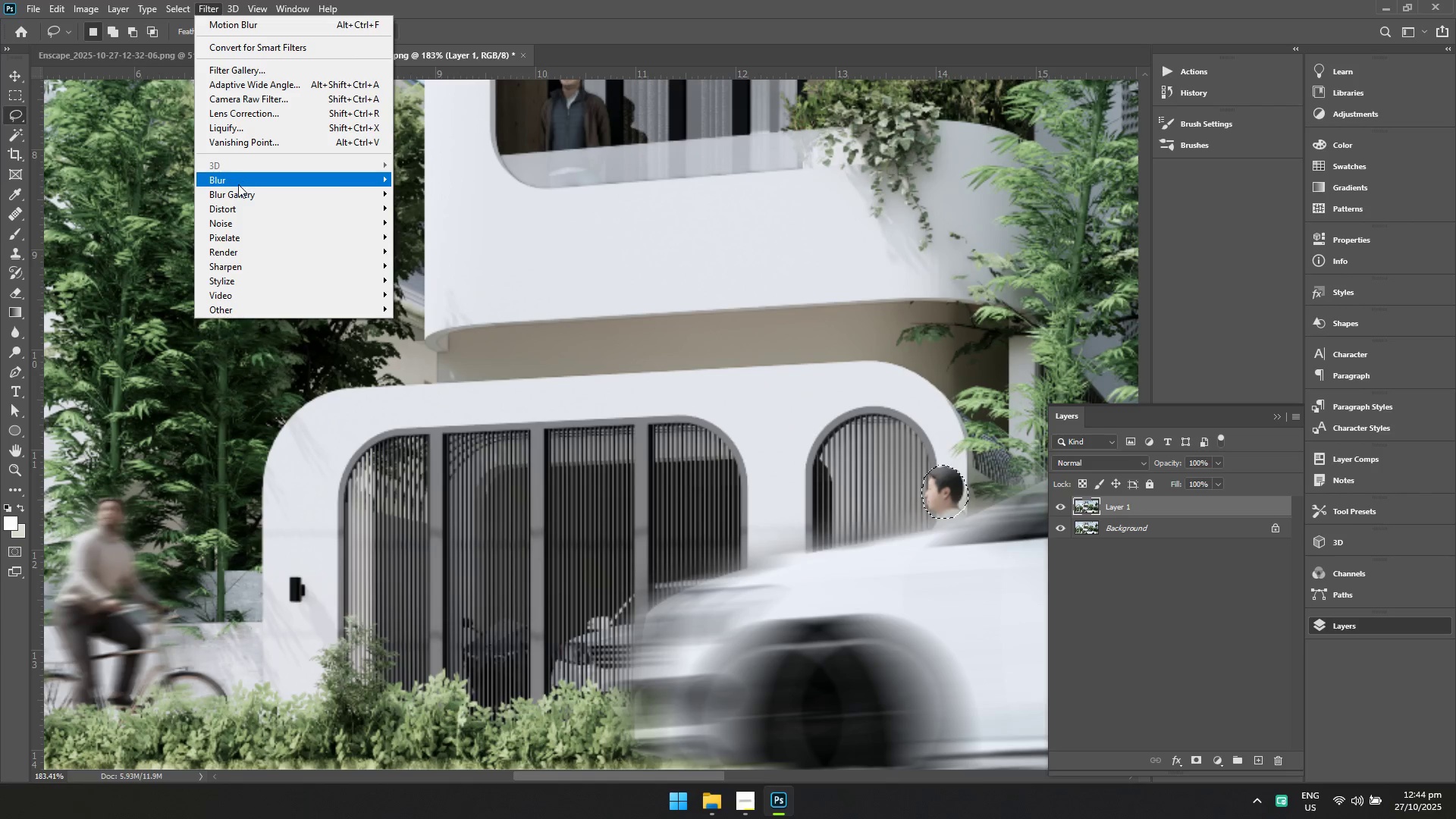 
left_click([238, 184])
 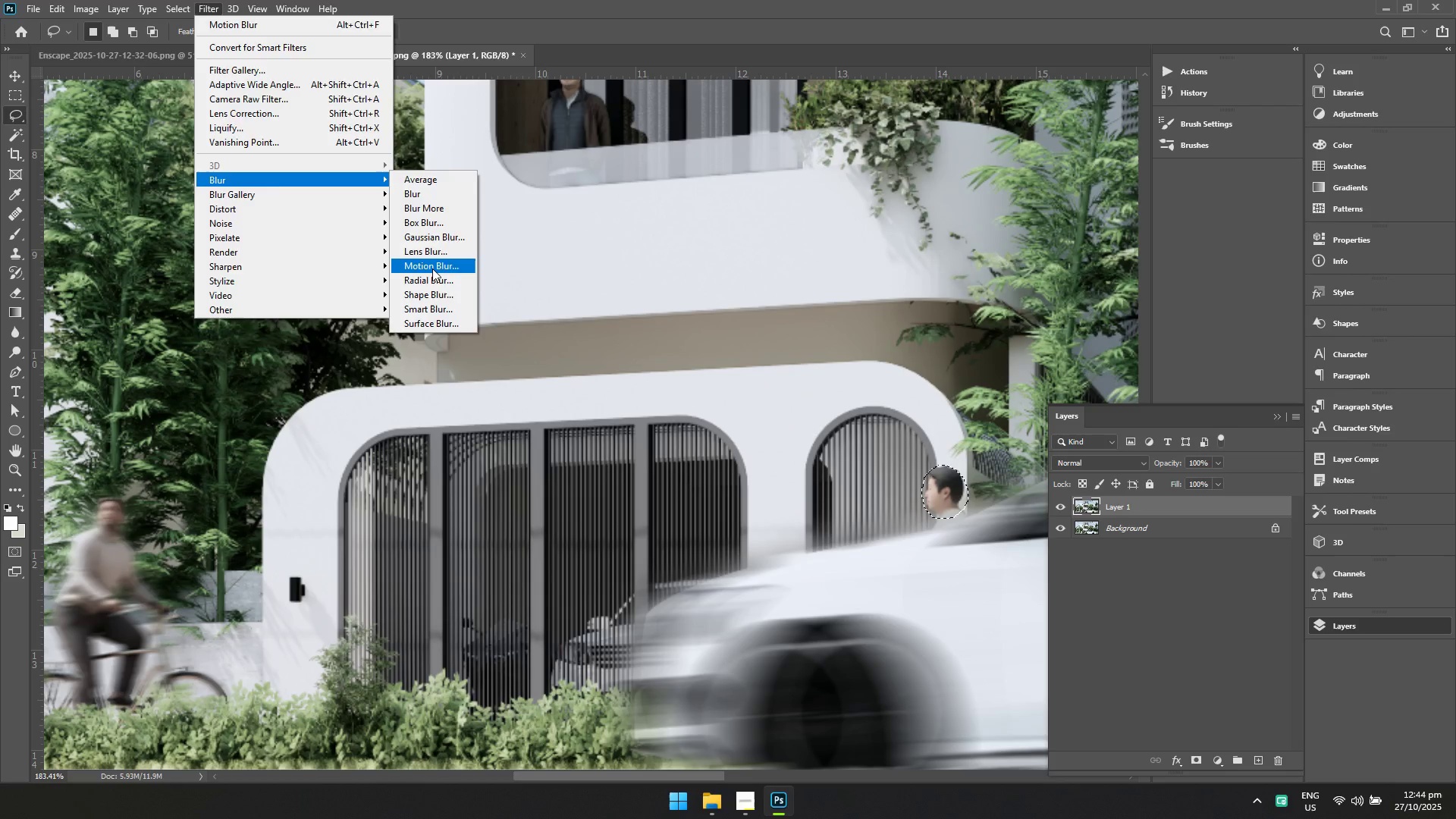 
left_click([432, 268])
 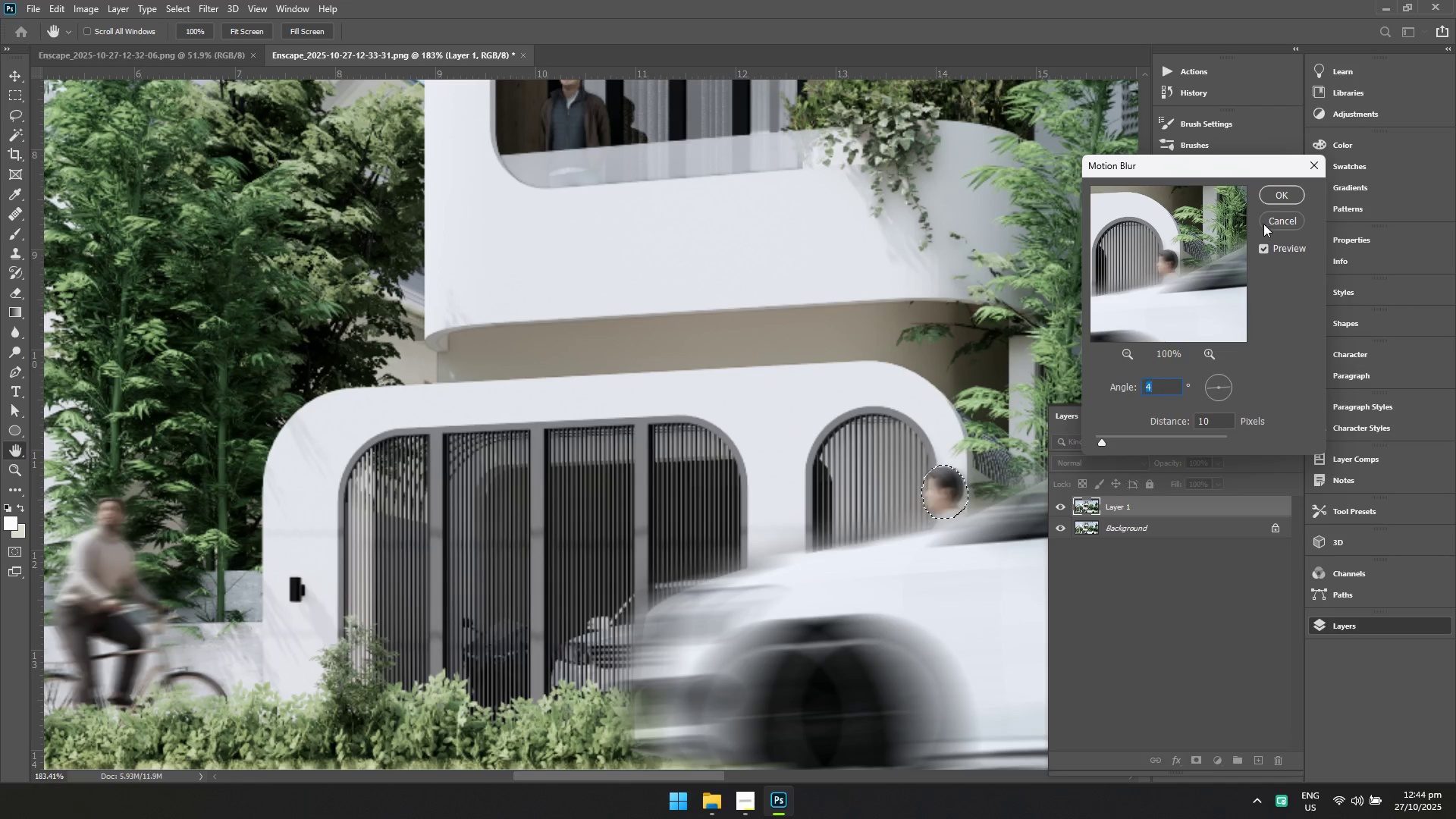 
left_click([1275, 188])
 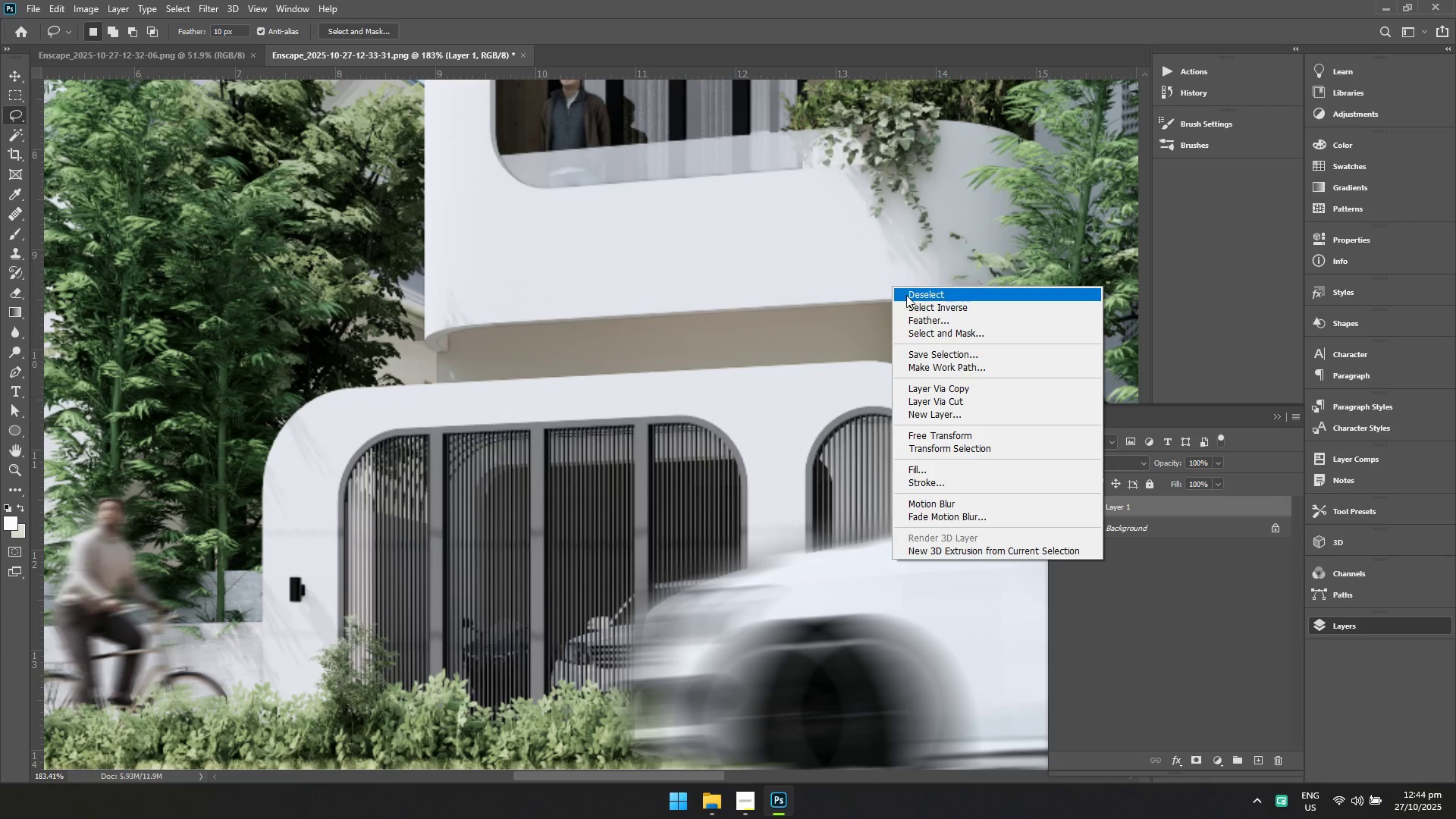 
left_click([908, 297])
 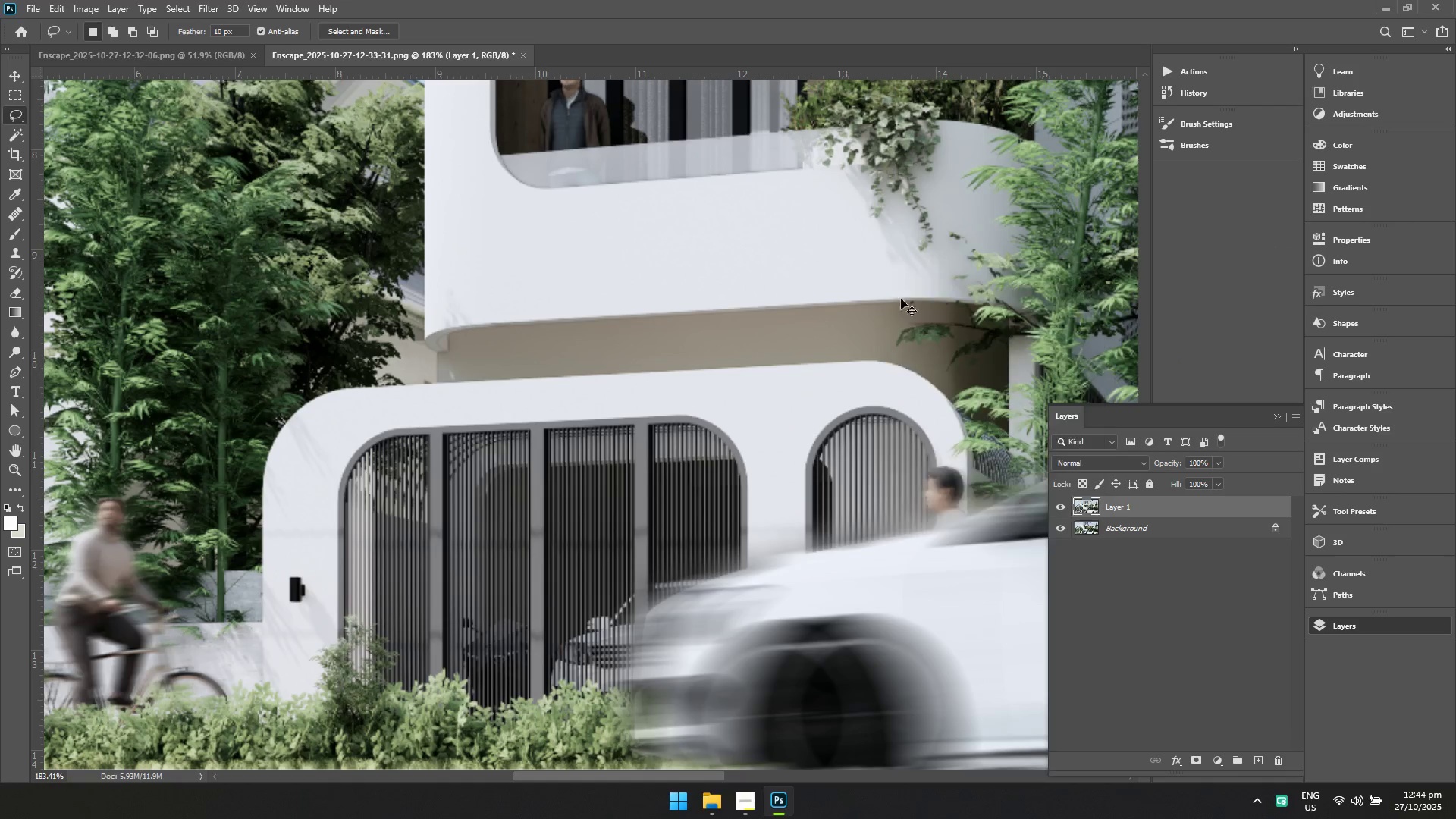 
hold_key(key=ControlLeft, duration=0.97)
 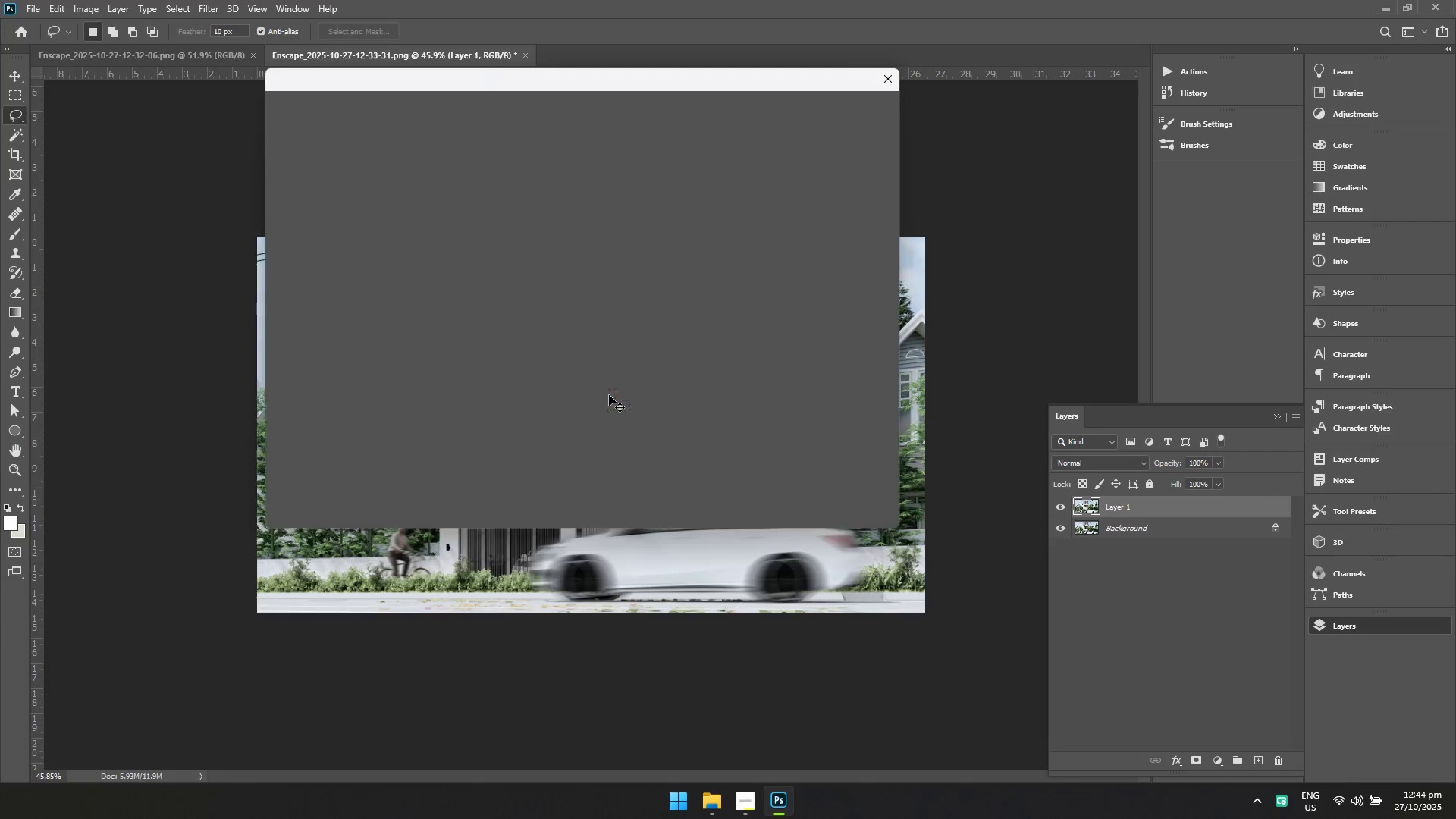 
hold_key(key=Space, duration=0.97)
 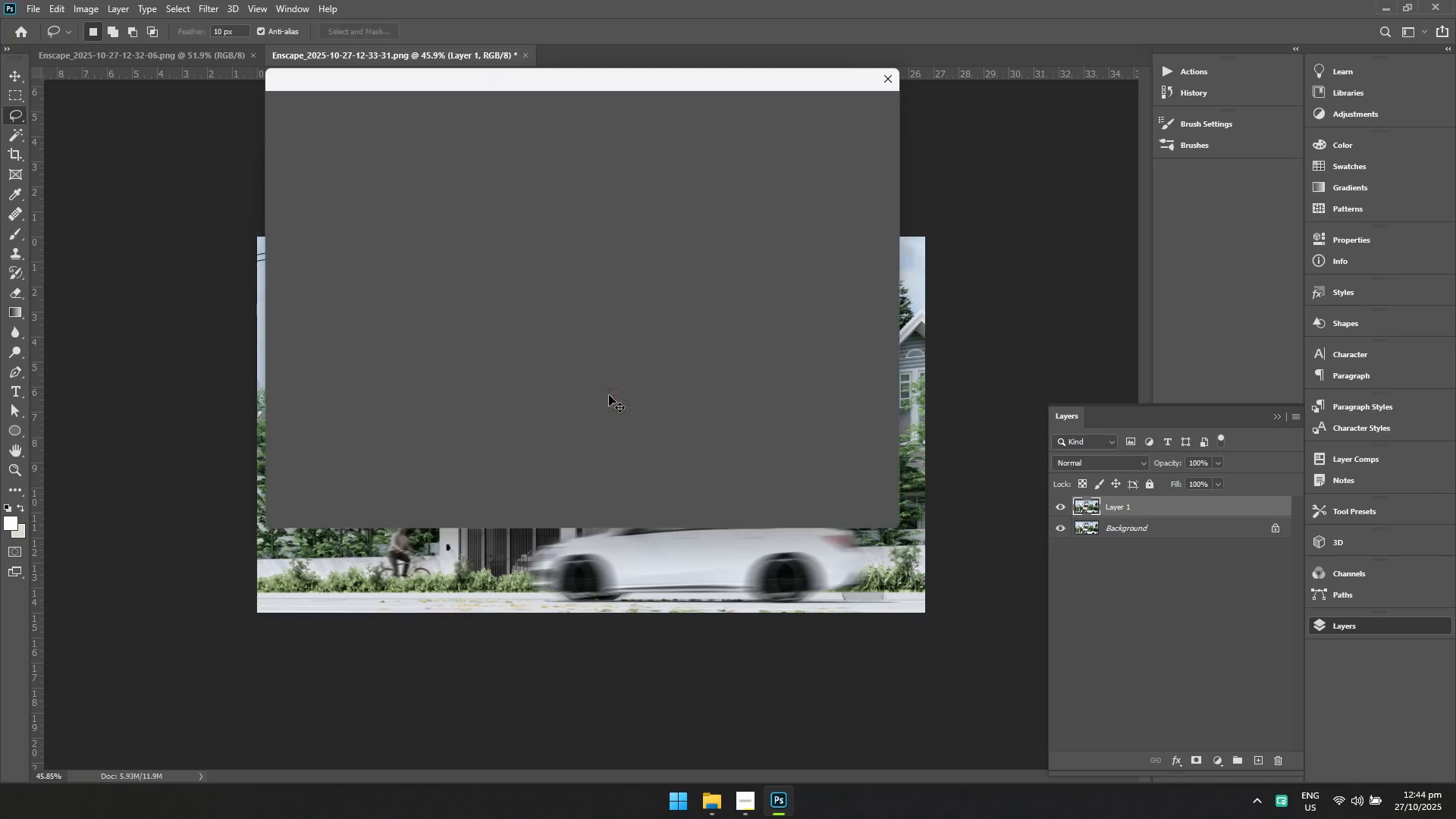 
left_click_drag(start_coordinate=[676, 391], to_coordinate=[590, 411])
 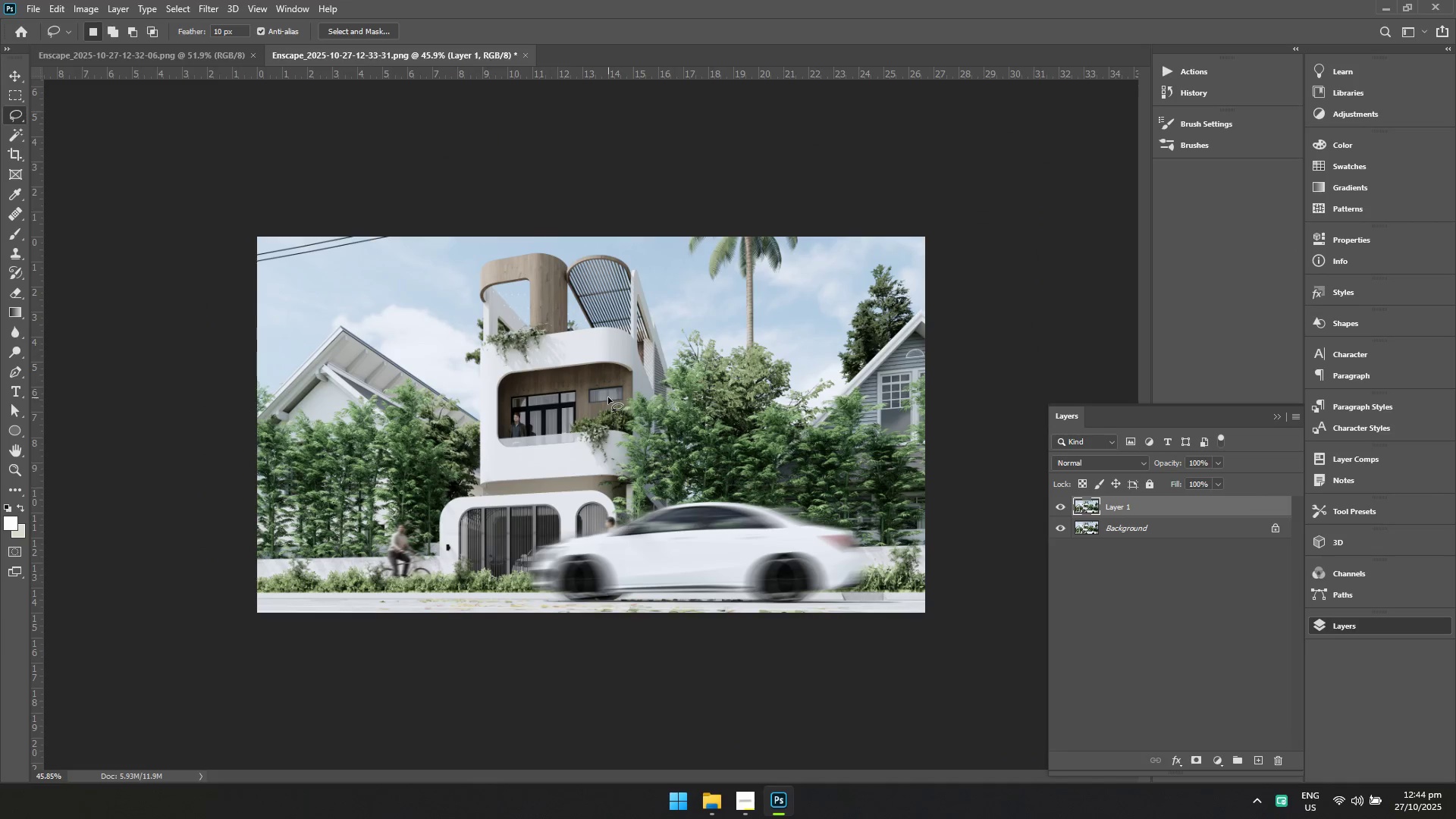 
key(Control+ControlLeft)
 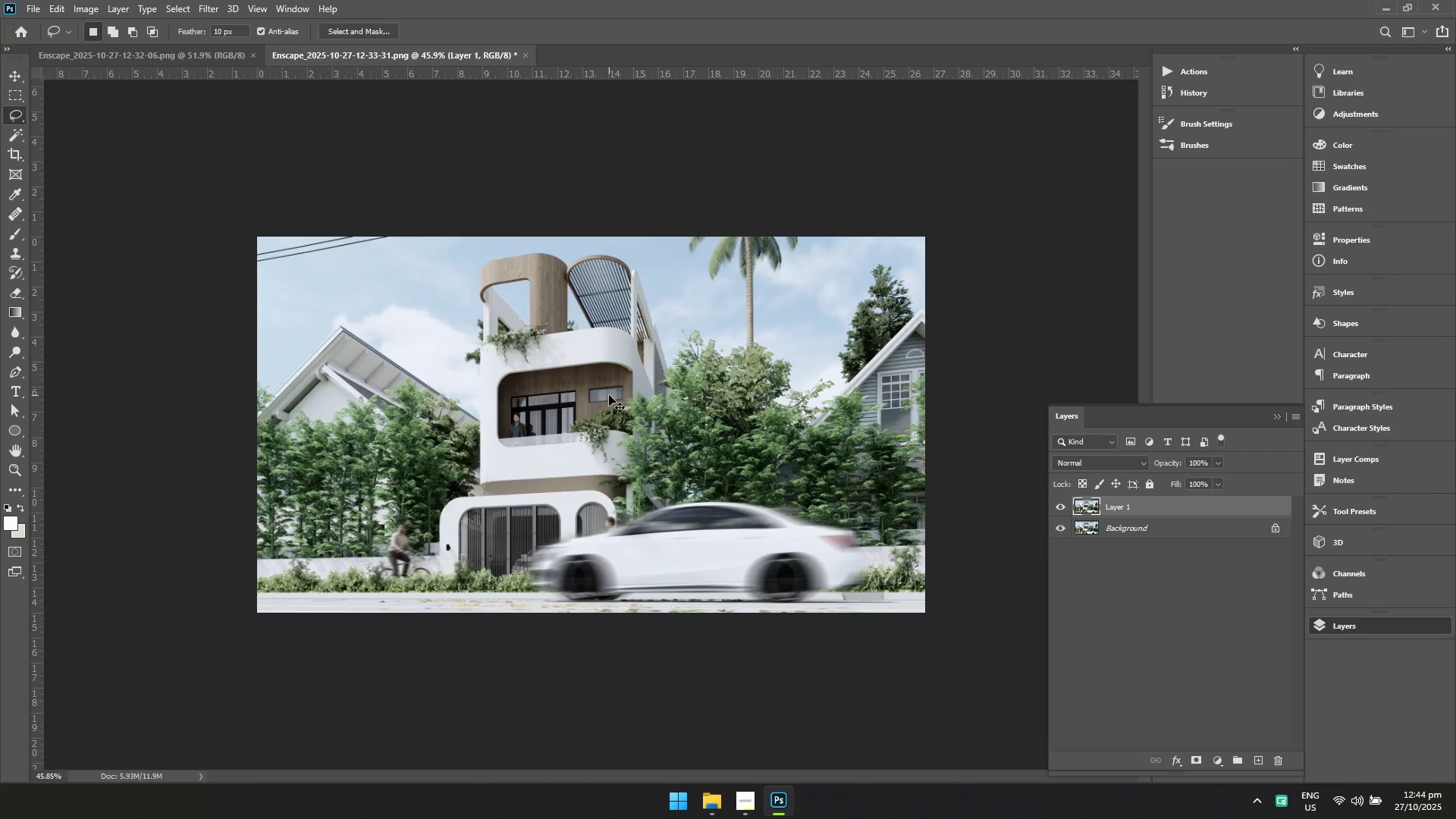 
key(Control+S)
 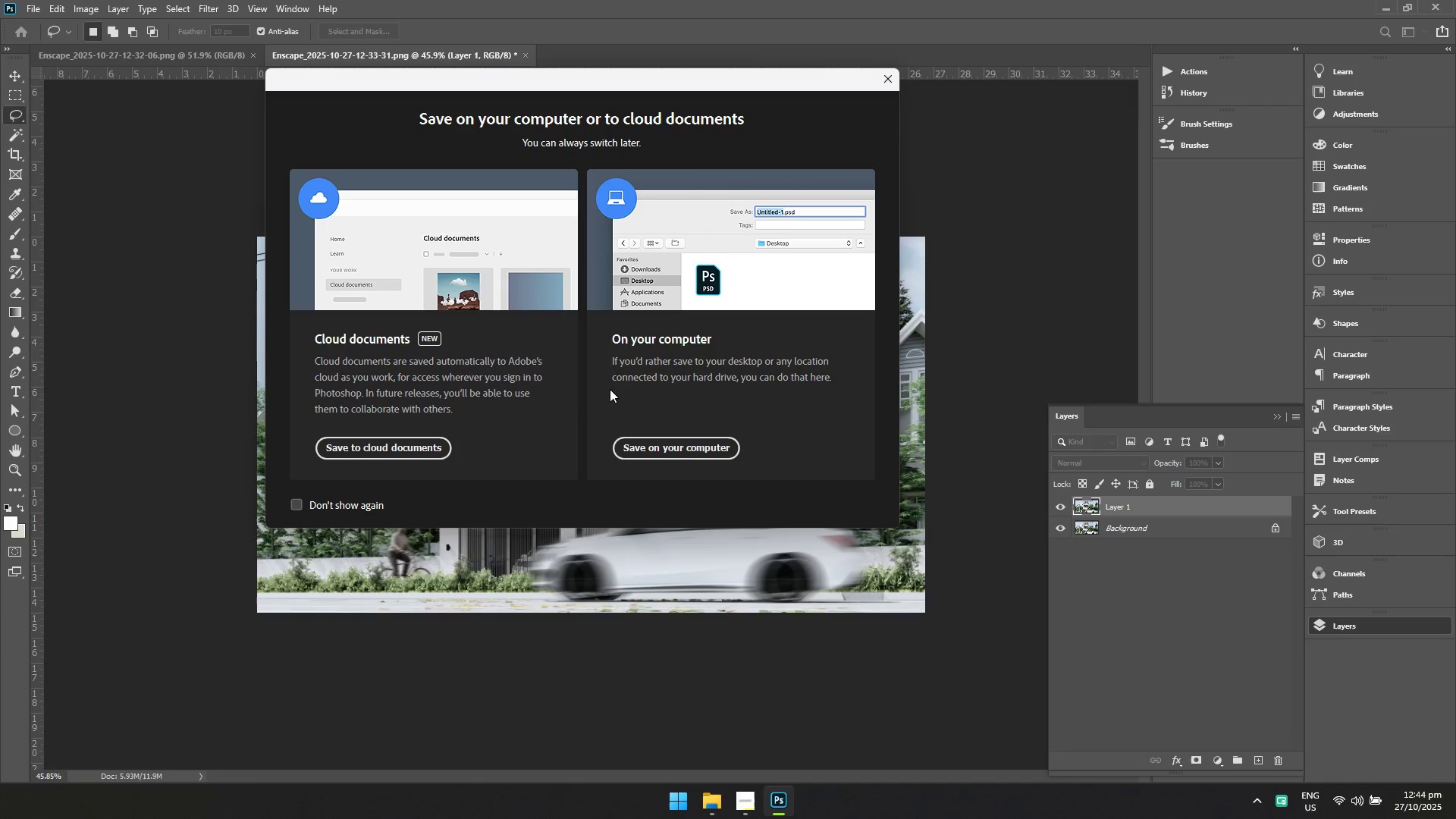 
key(Escape)
 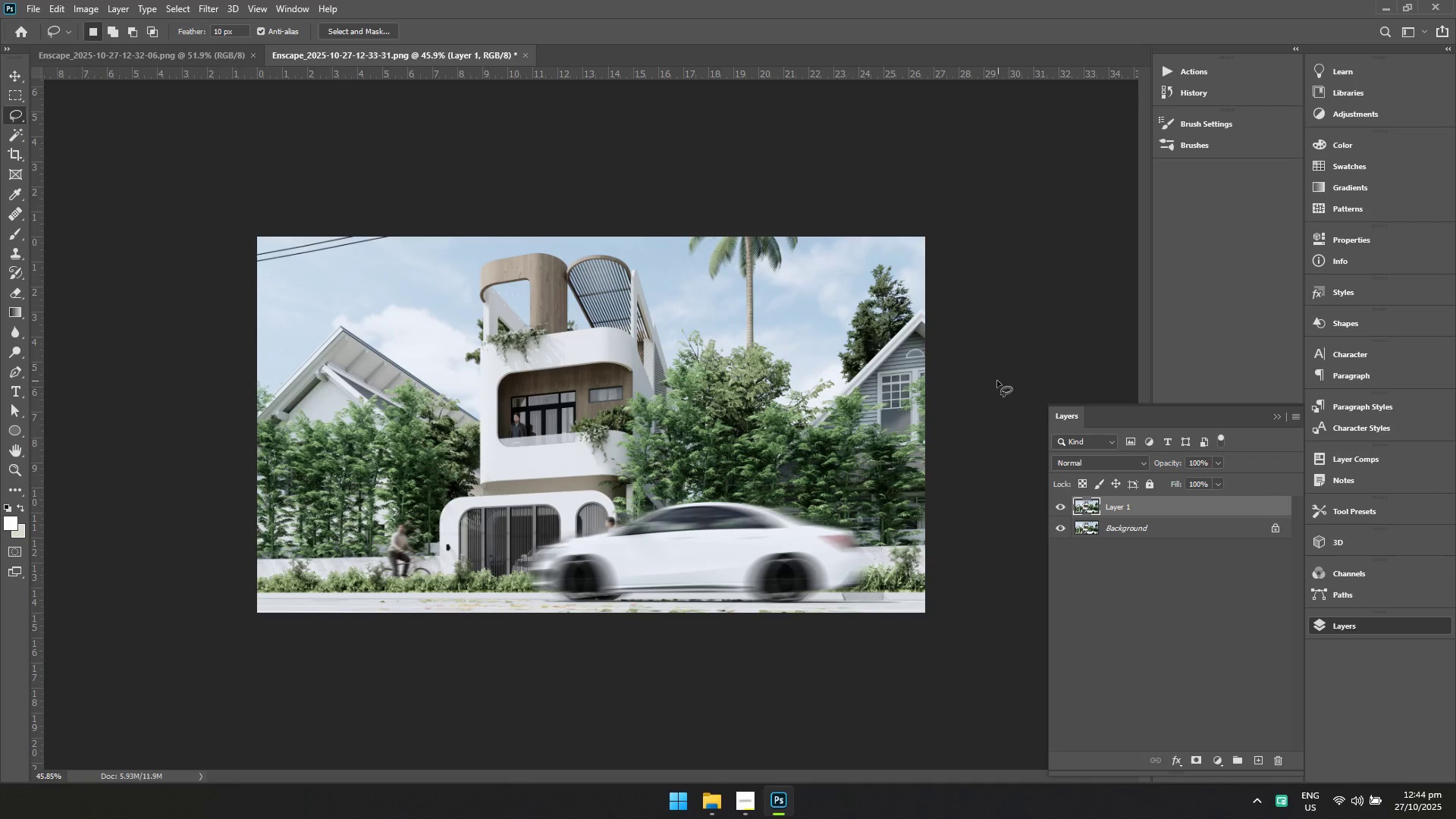 
key(Alt+AltLeft)
 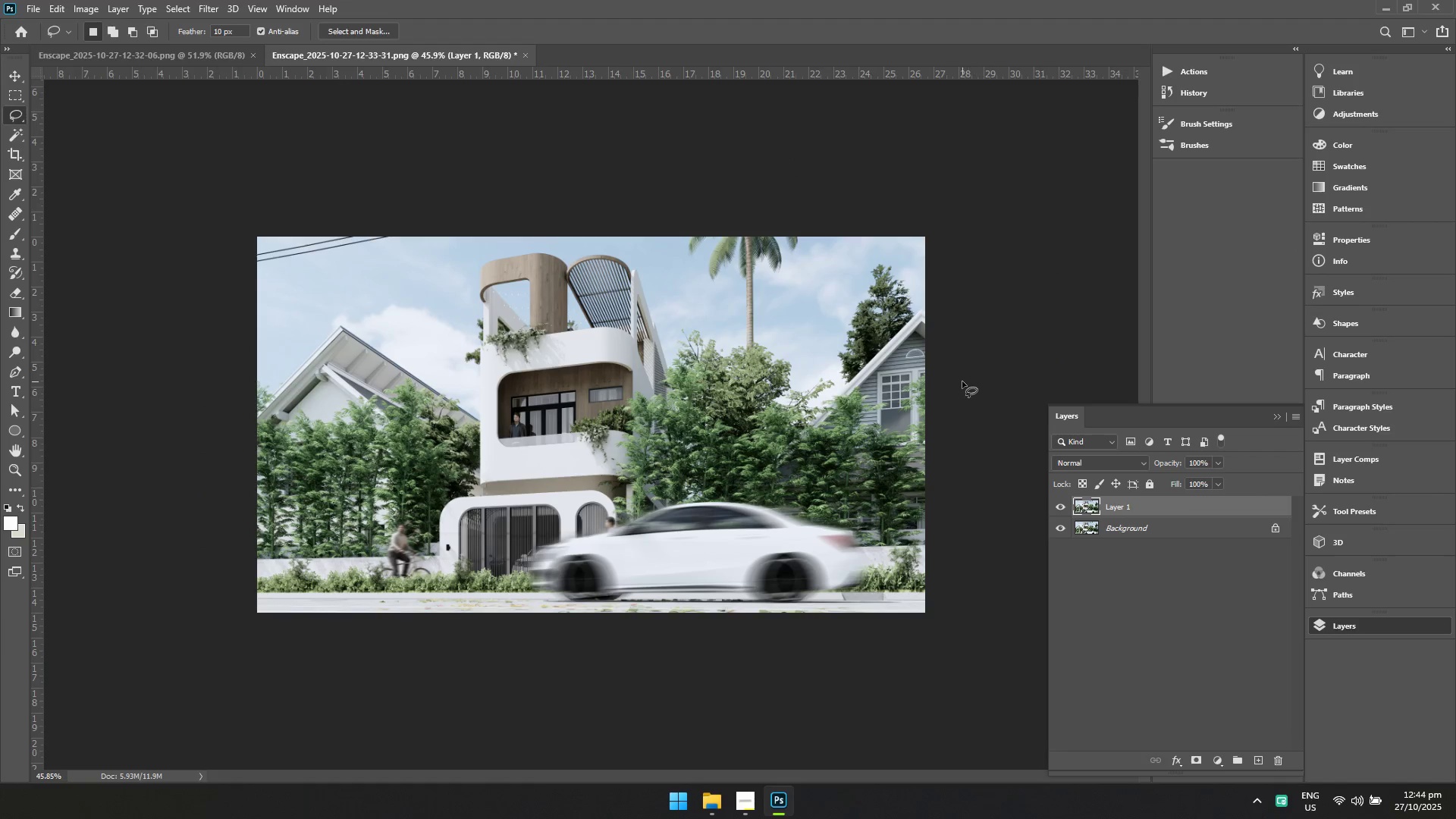 
key(Alt+Tab)